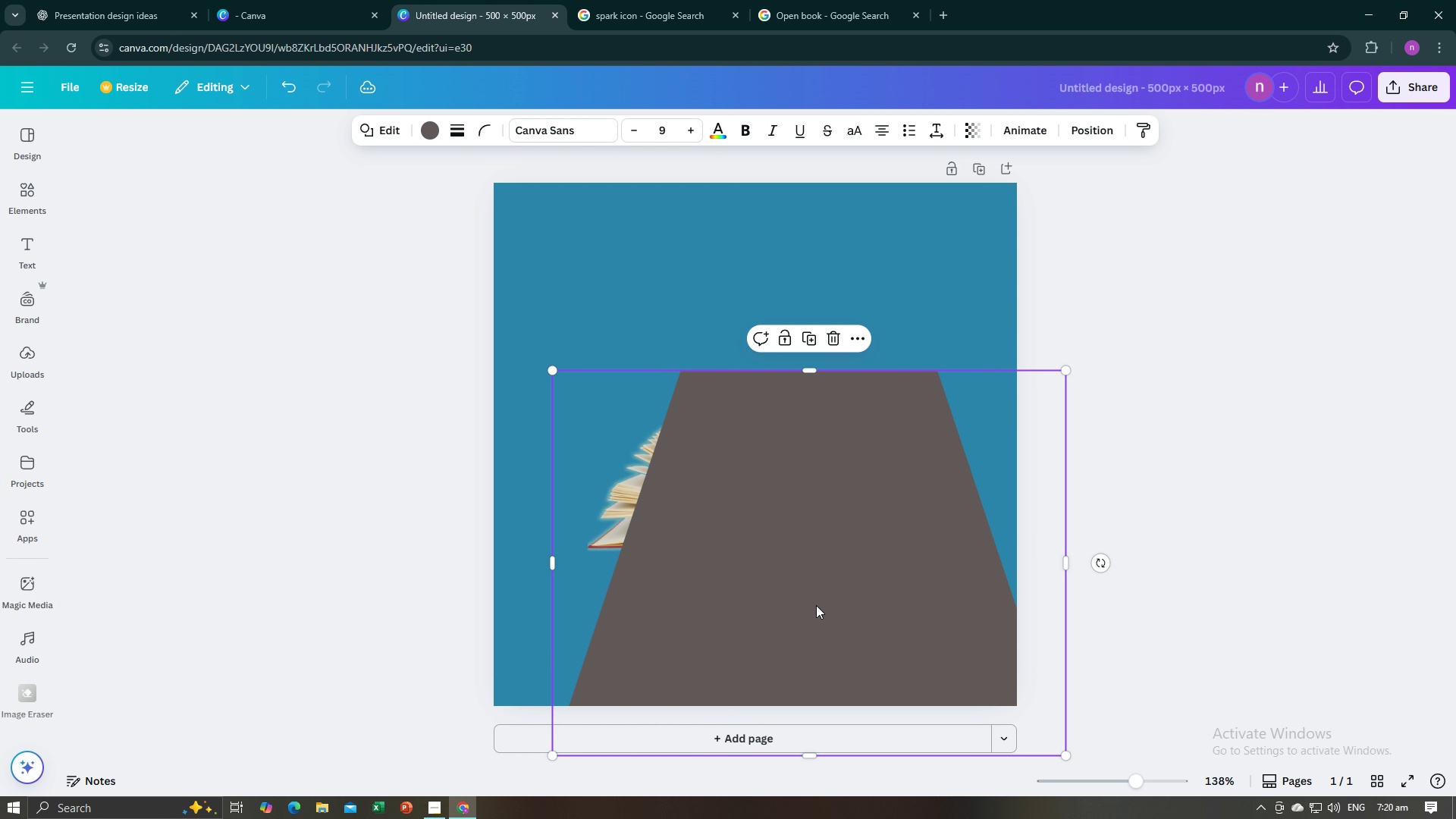 
left_click([816, 605])
 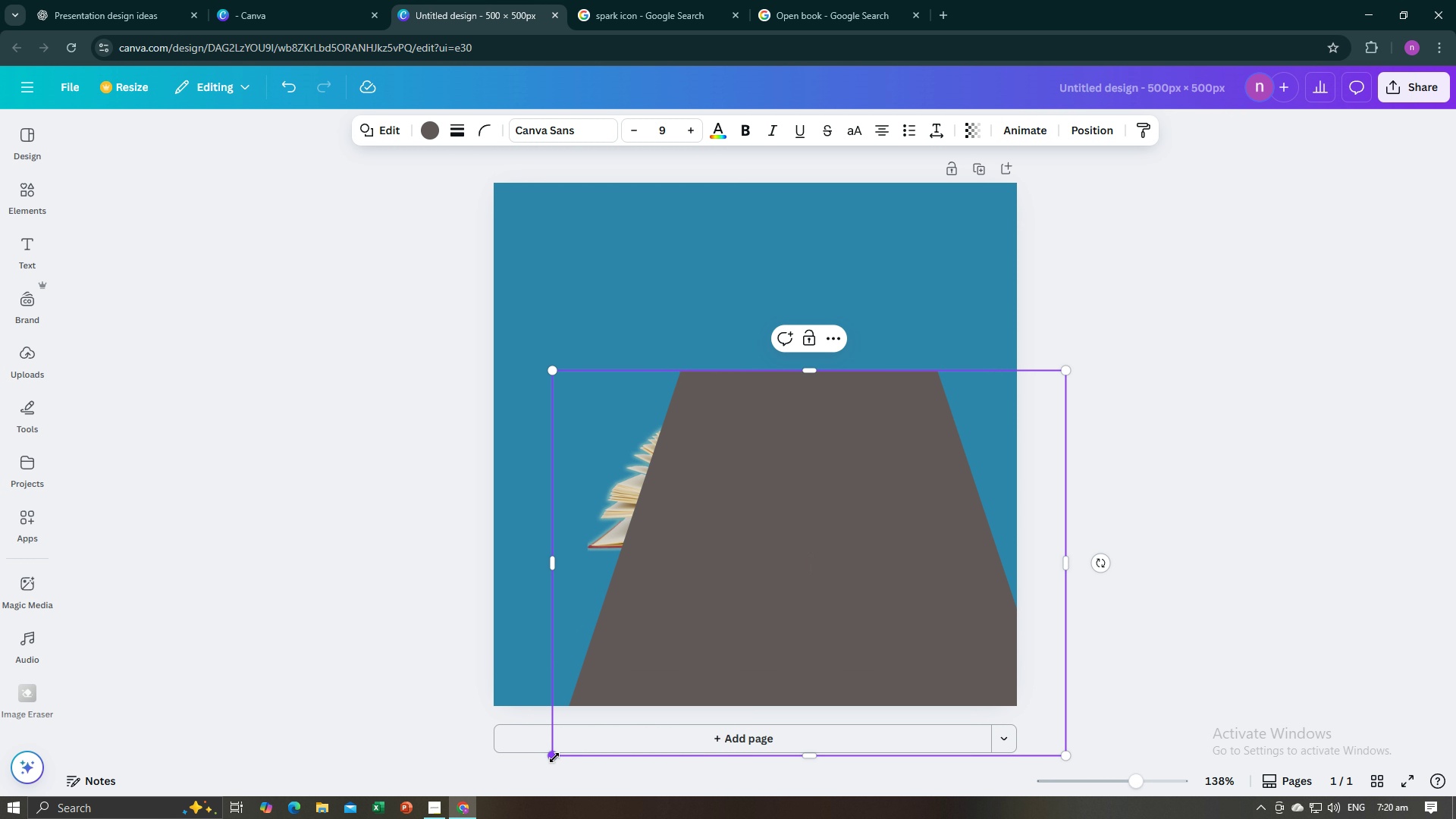 
left_click_drag(start_coordinate=[555, 758], to_coordinate=[357, 764])
 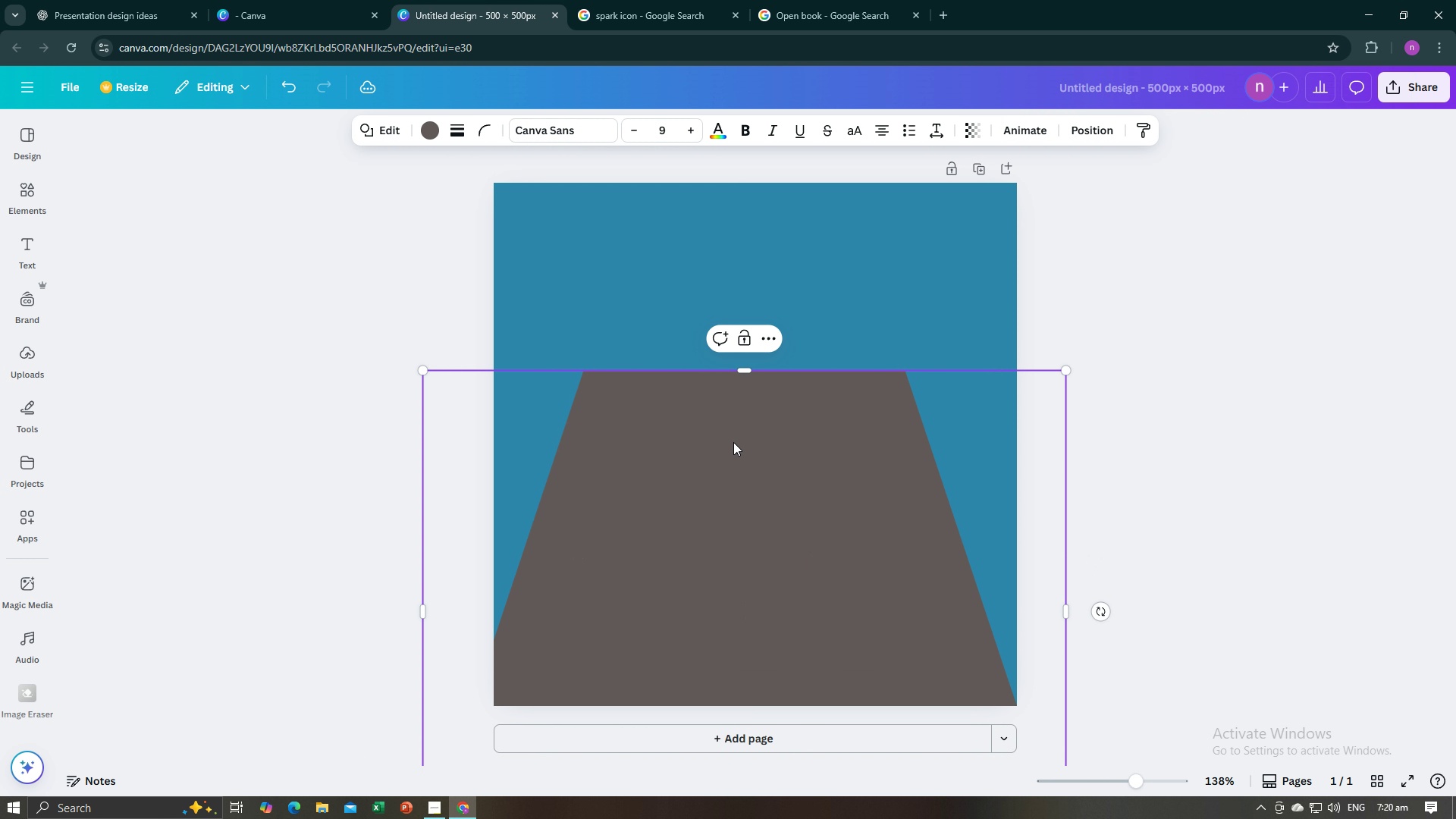 
left_click_drag(start_coordinate=[733, 442], to_coordinate=[756, 626])
 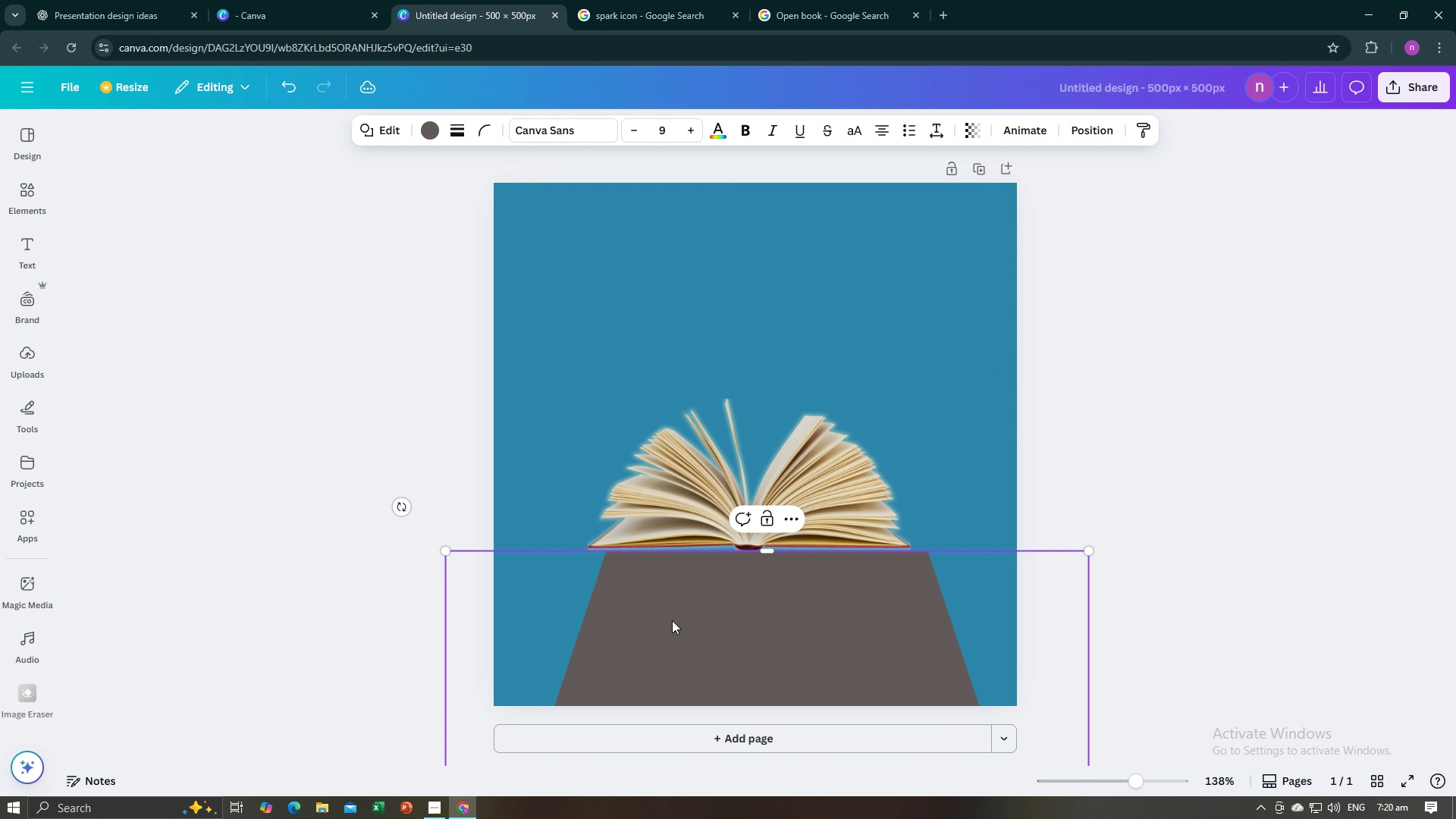 
left_click_drag(start_coordinate=[673, 620], to_coordinate=[704, 266])
 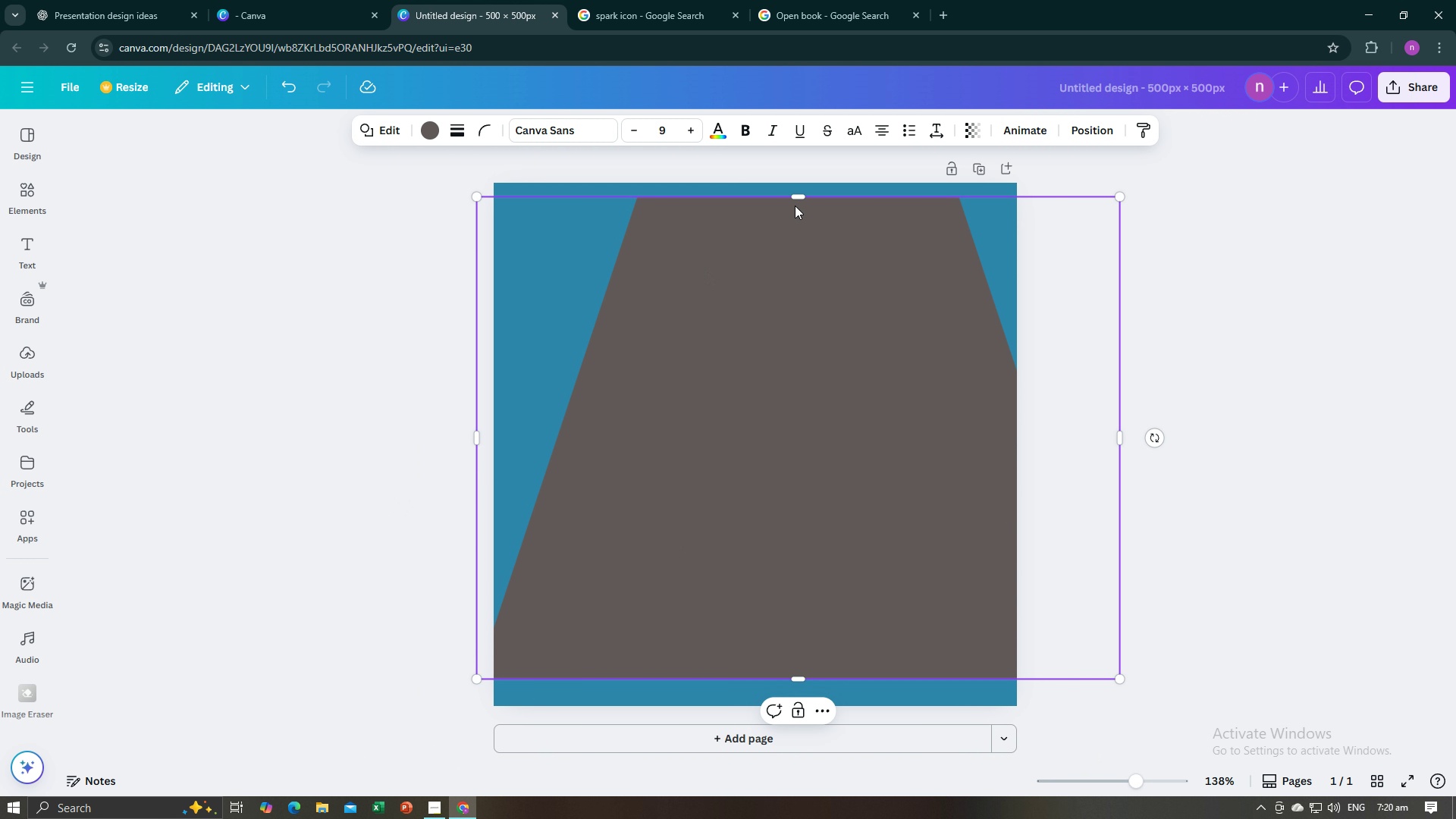 
left_click_drag(start_coordinate=[802, 193], to_coordinate=[806, 482])
 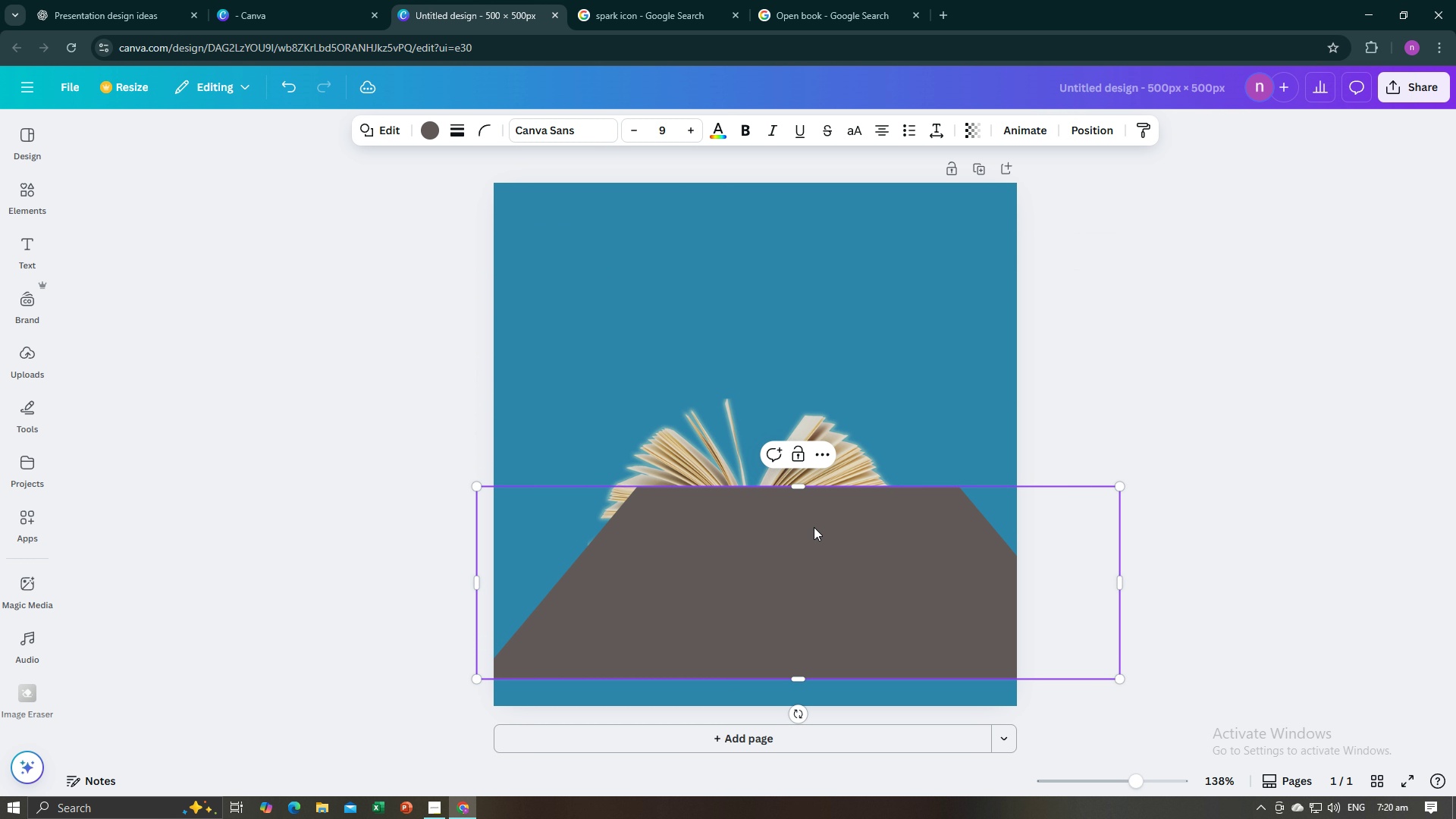 
left_click_drag(start_coordinate=[814, 526], to_coordinate=[774, 576])
 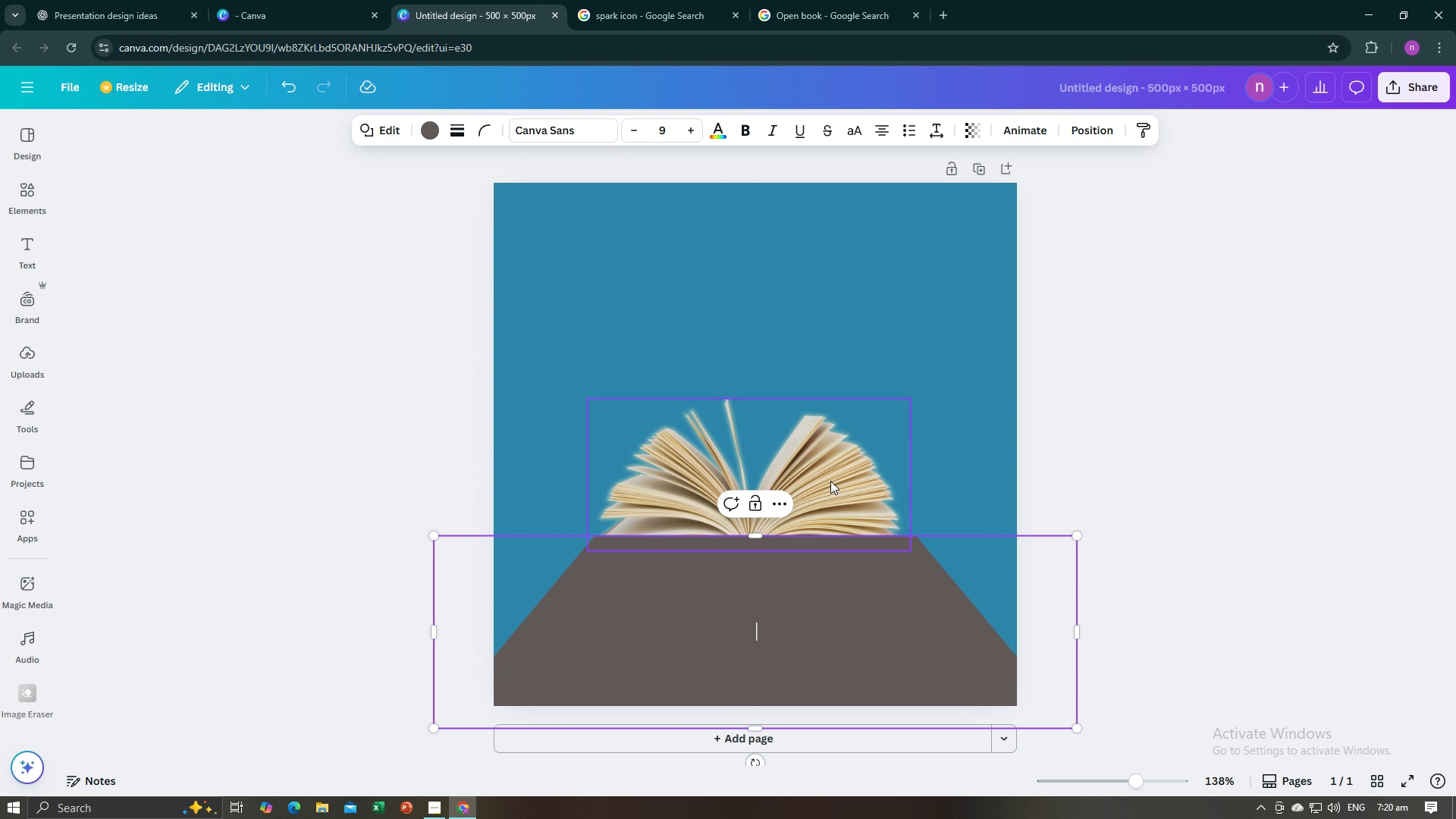 
left_click_drag(start_coordinate=[830, 477], to_coordinate=[835, 495])
 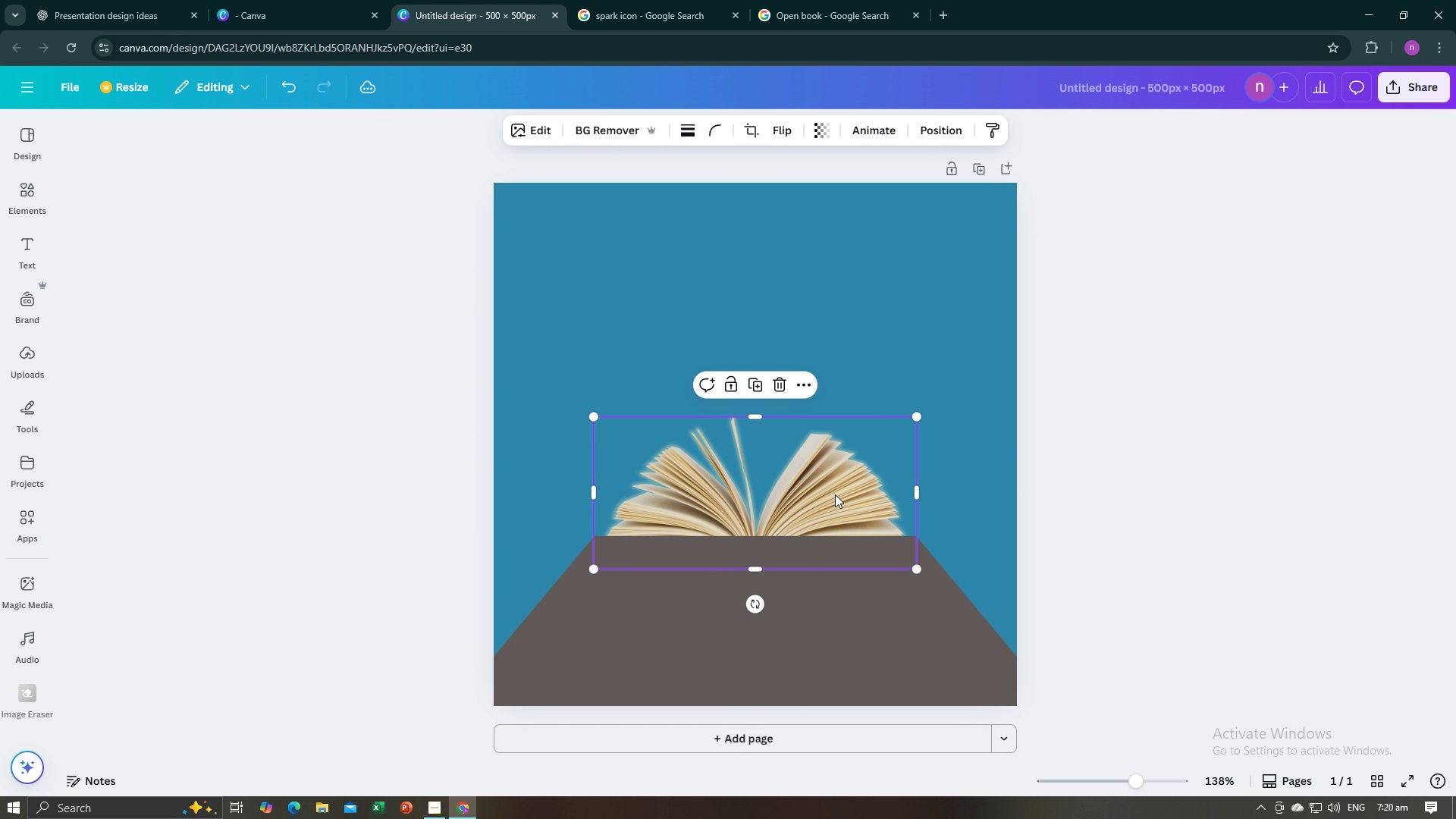 
right_click([835, 494])
 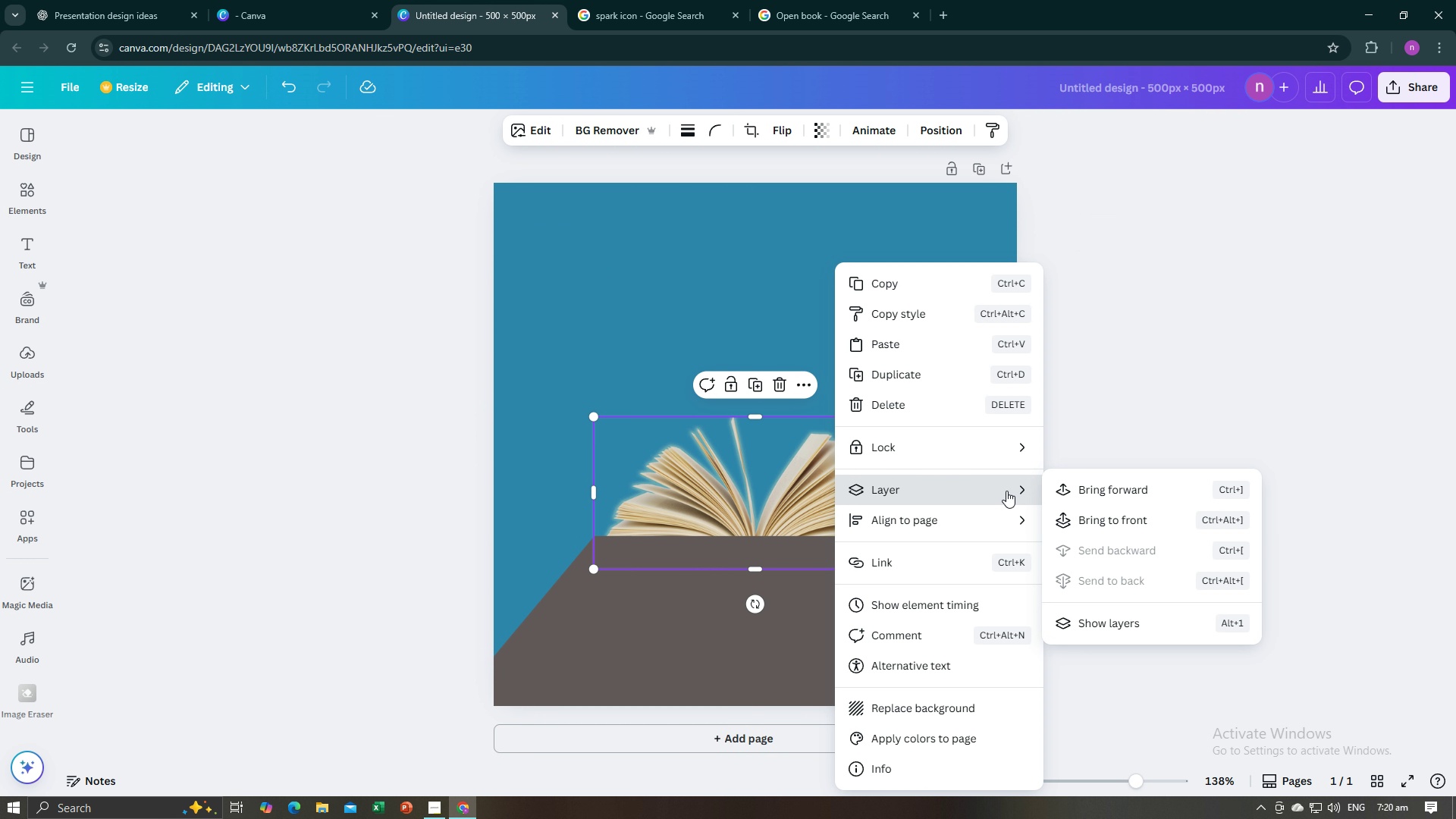 
left_click([1072, 498])
 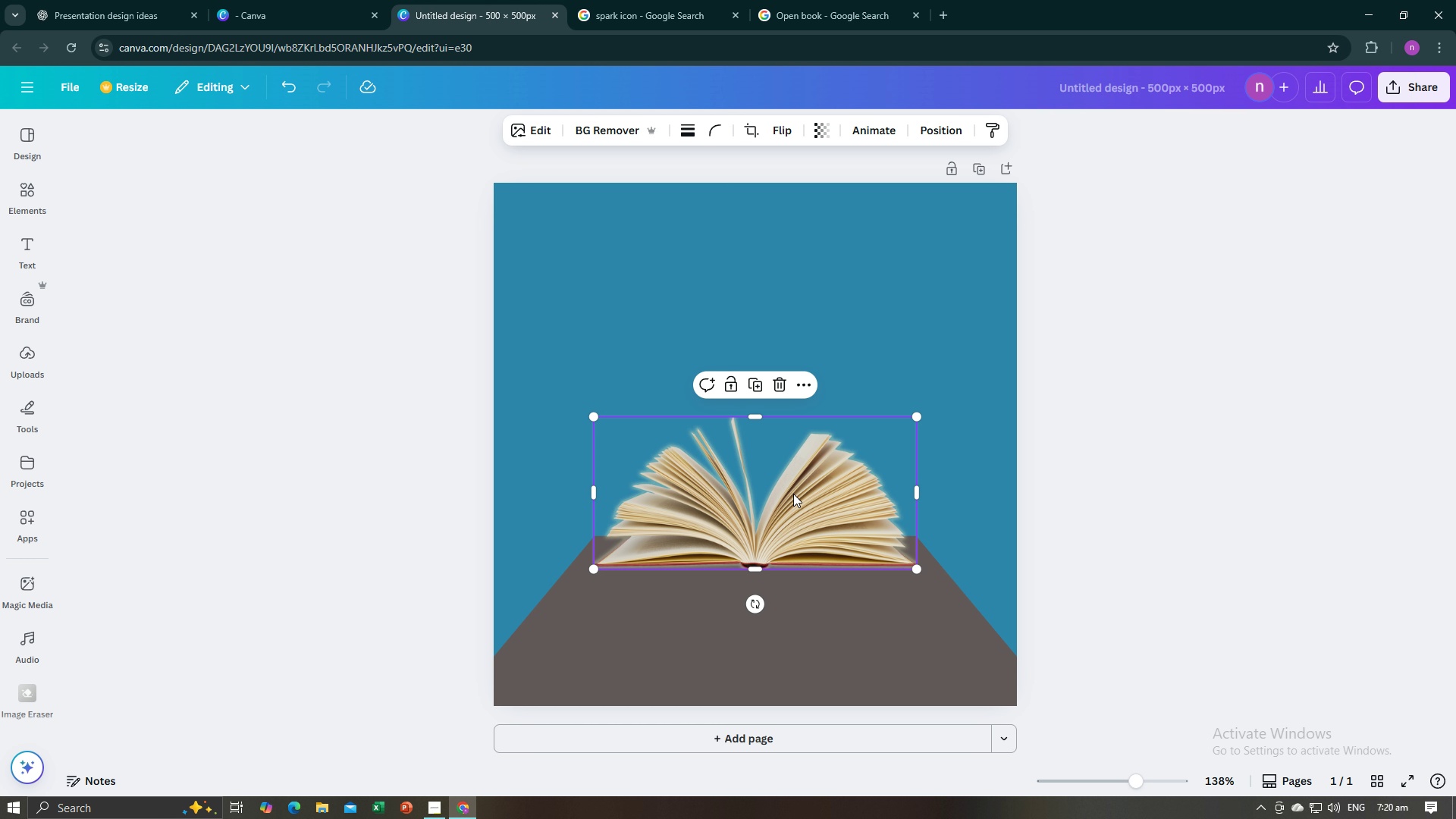 
left_click_drag(start_coordinate=[793, 493], to_coordinate=[790, 531])
 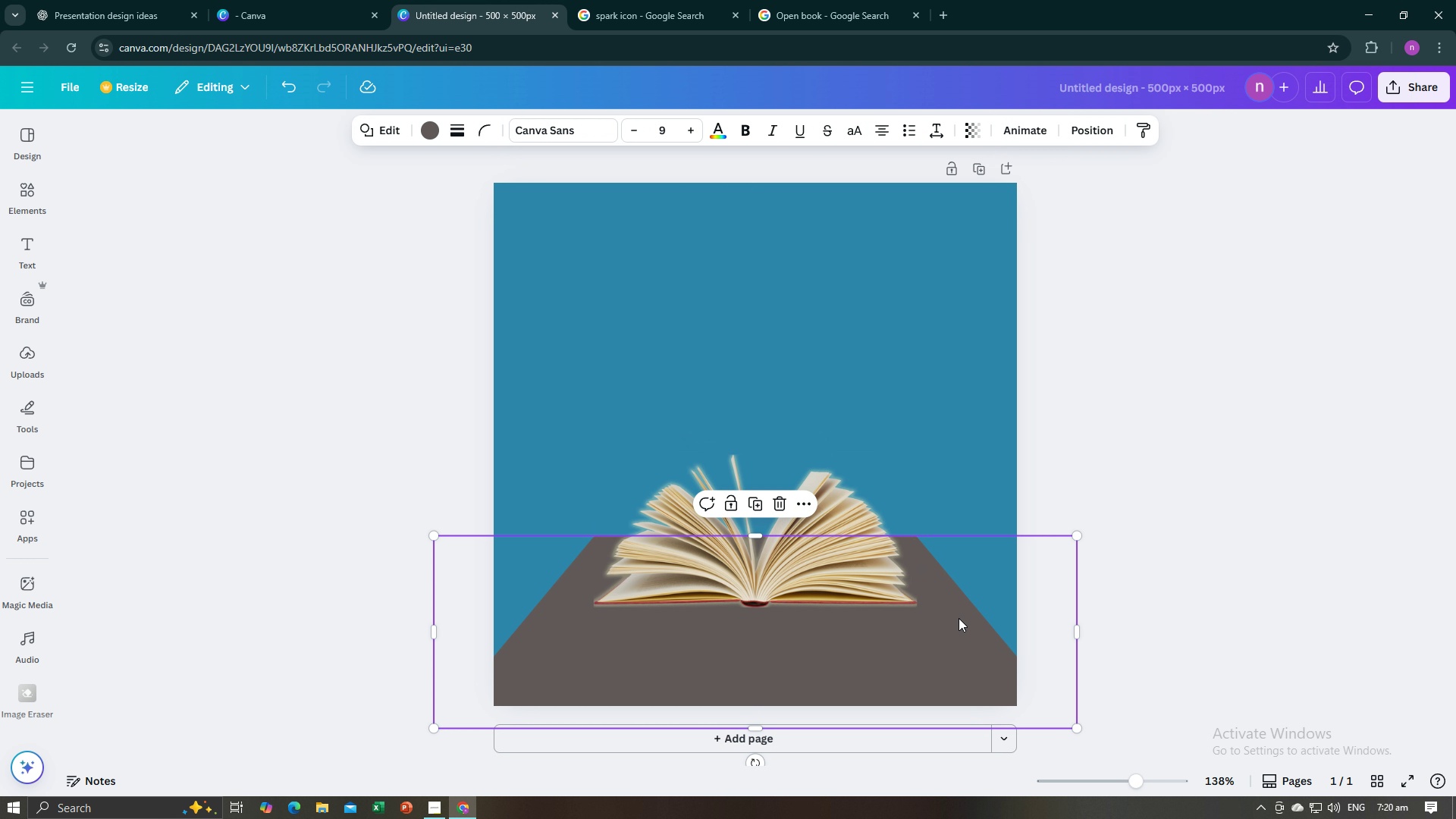 
left_click([959, 618])
 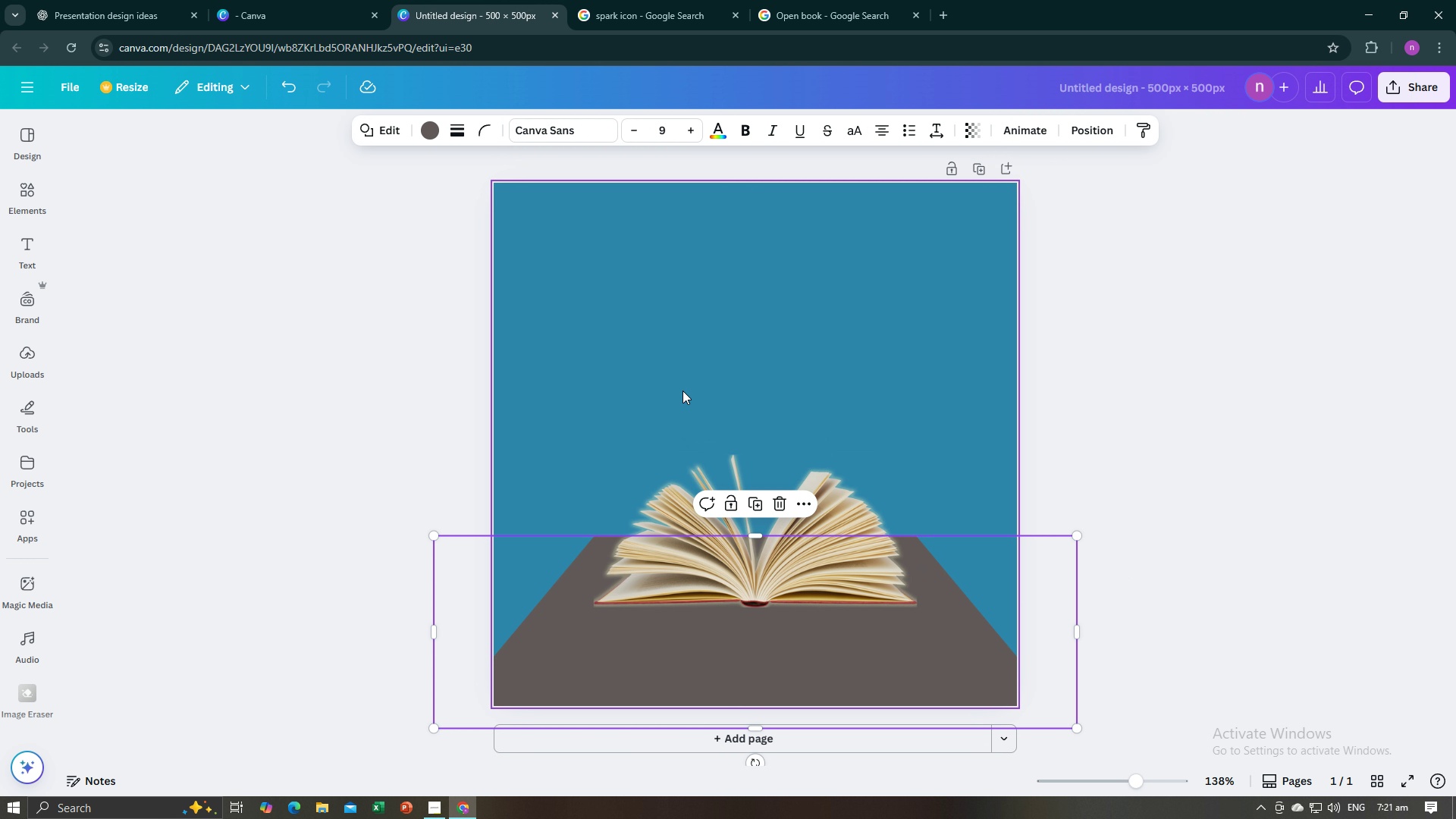 
wait(5.8)
 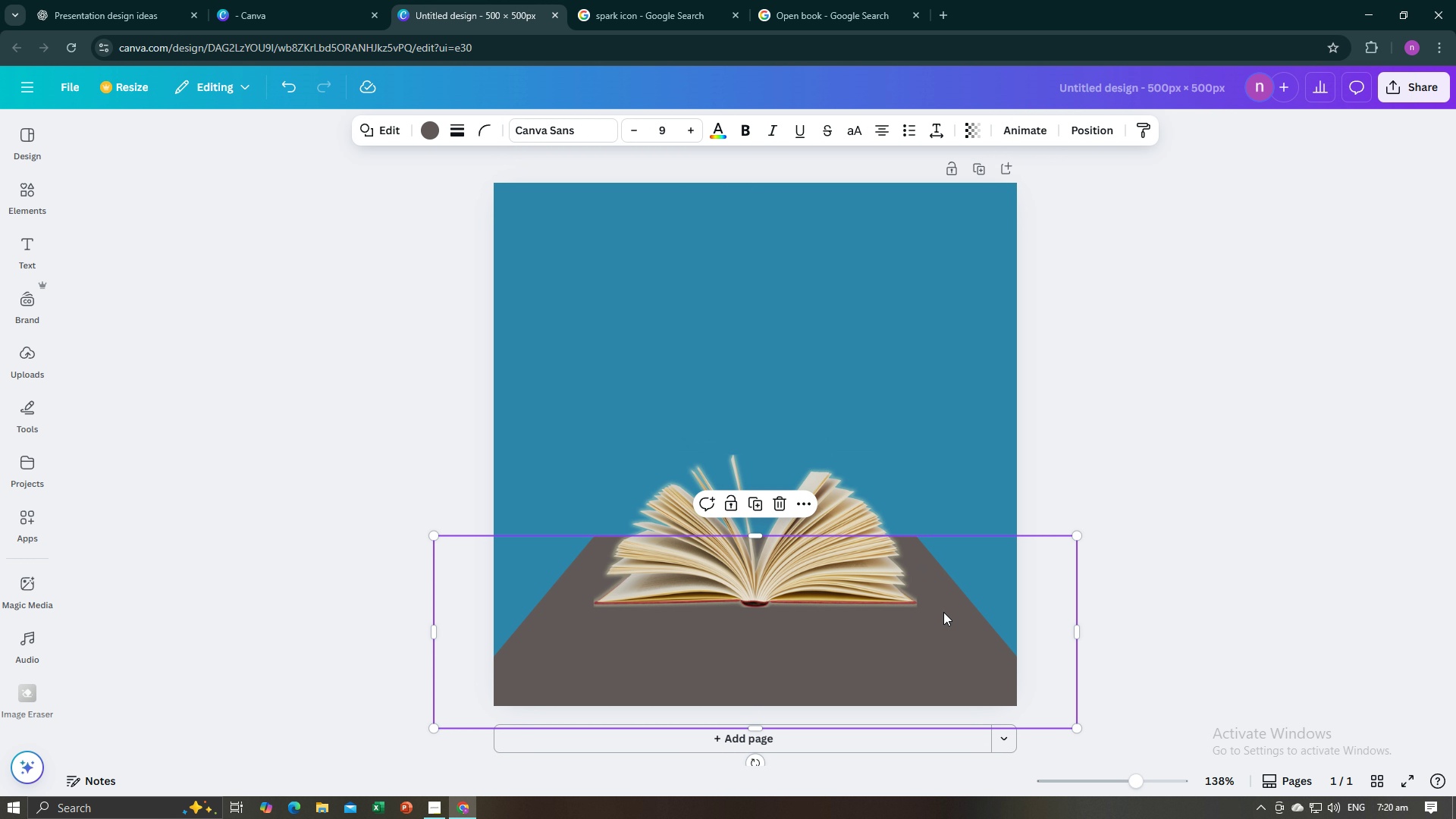 
left_click([428, 137])
 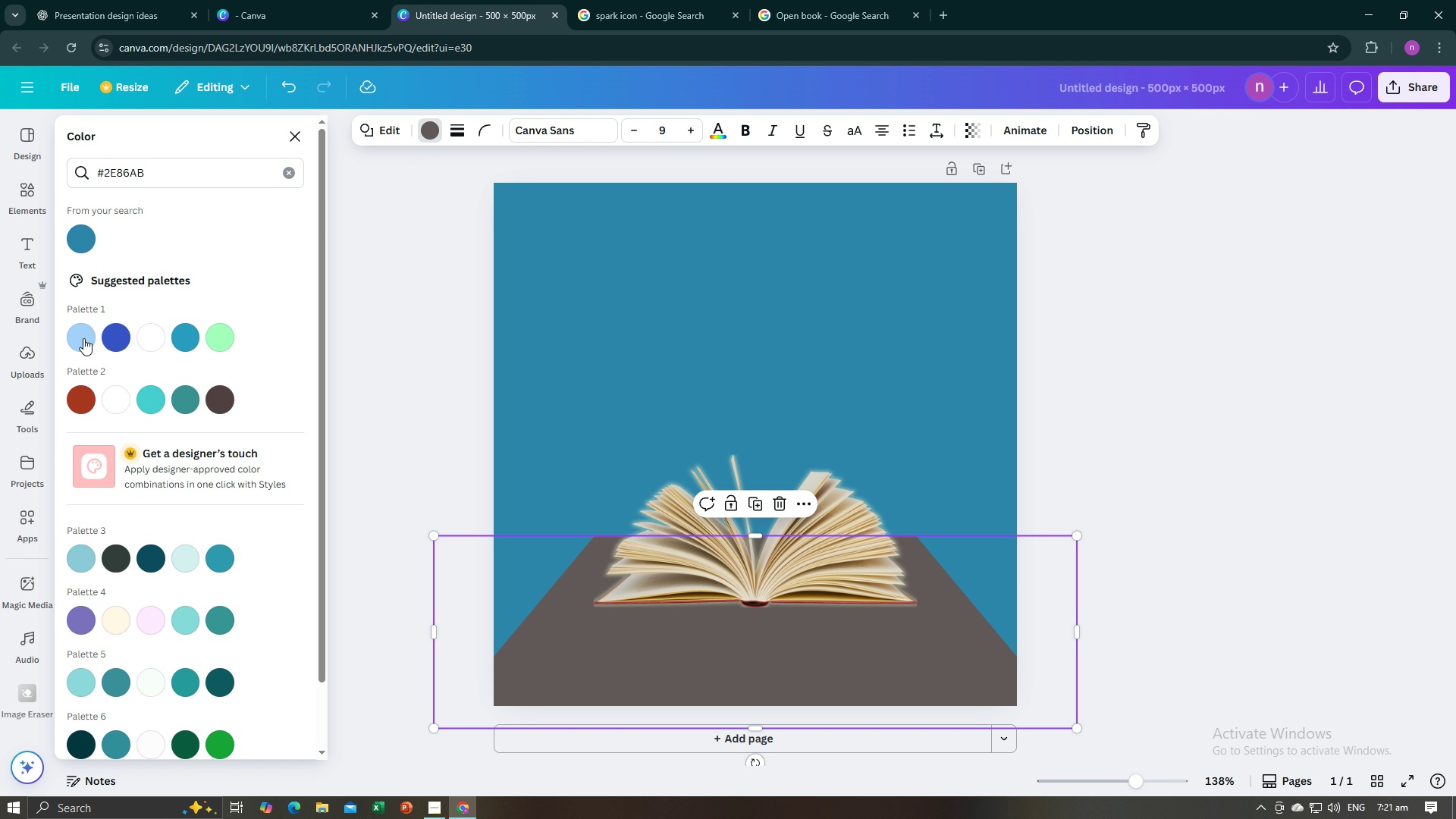 
mouse_move([137, 346])
 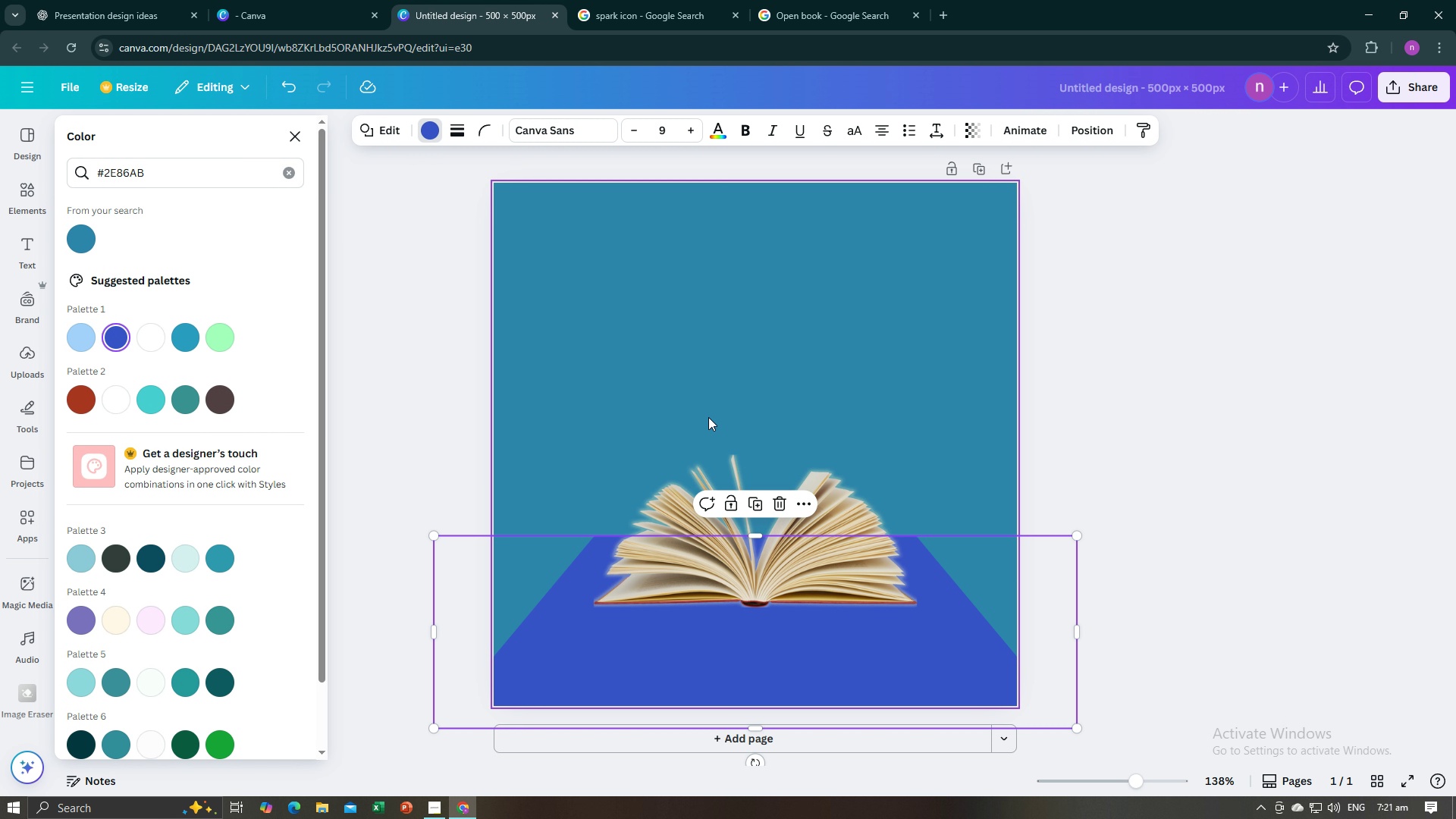 
left_click([708, 417])
 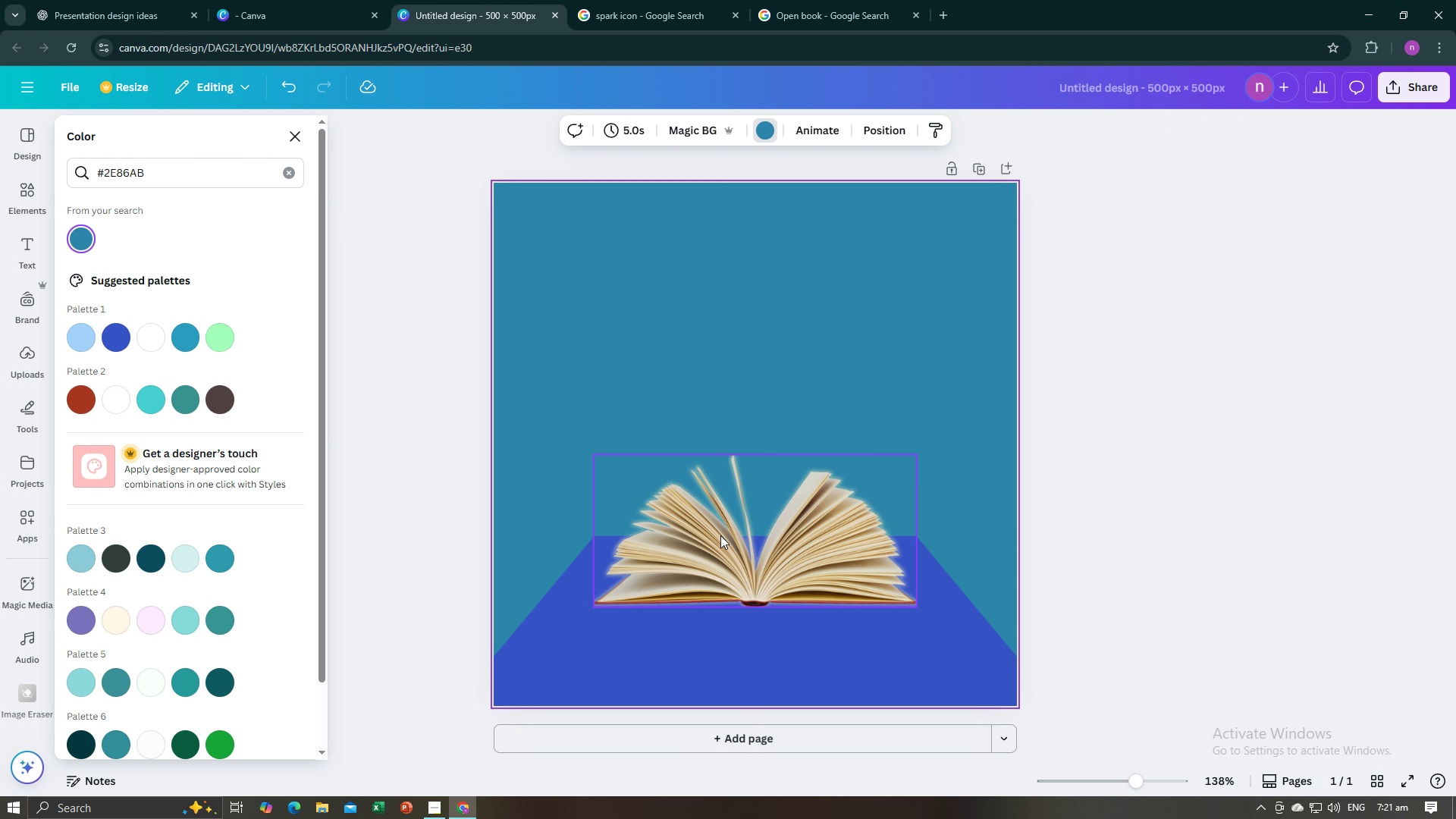 
left_click_drag(start_coordinate=[720, 540], to_coordinate=[720, 529])
 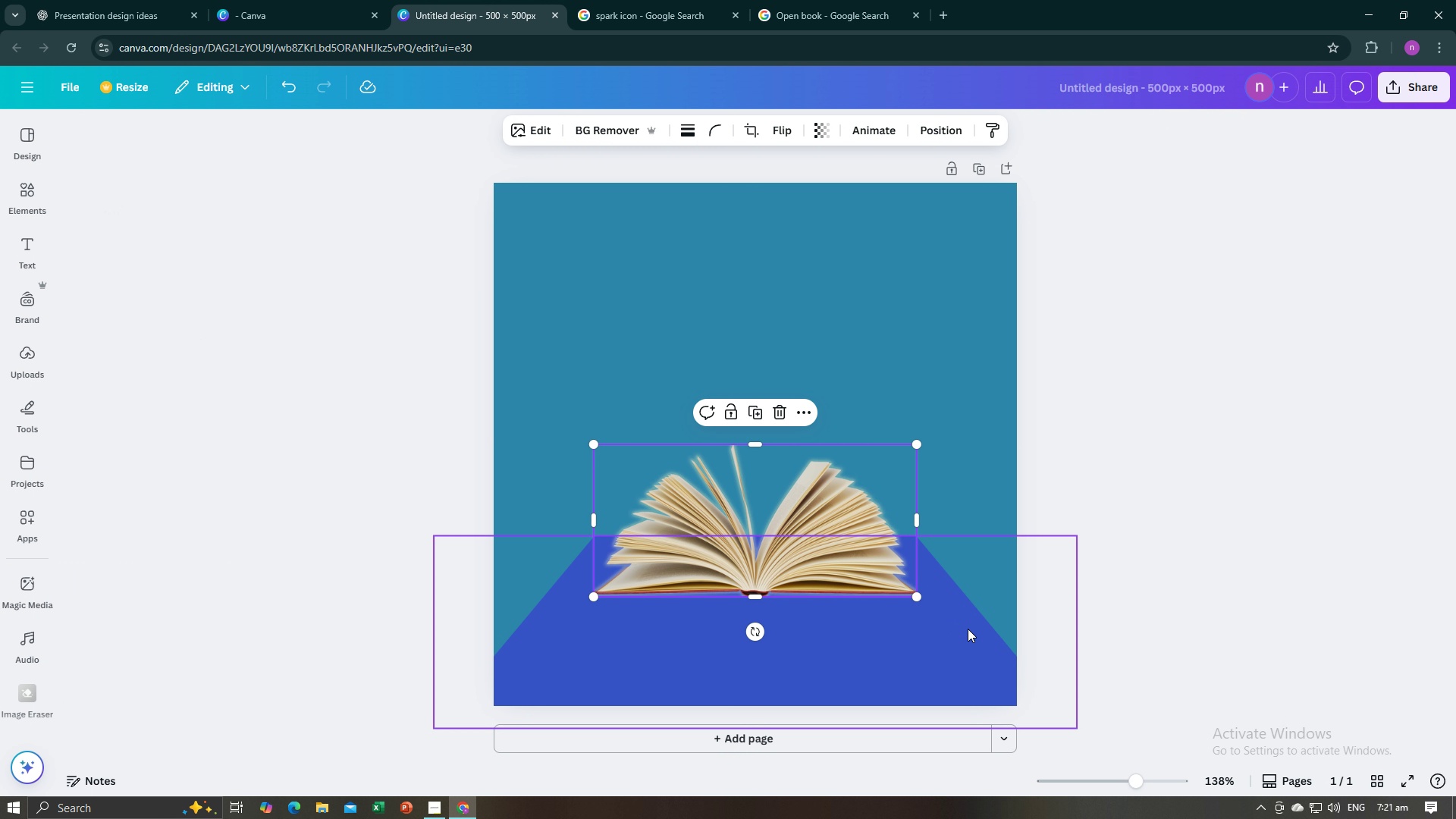 
left_click([904, 639])
 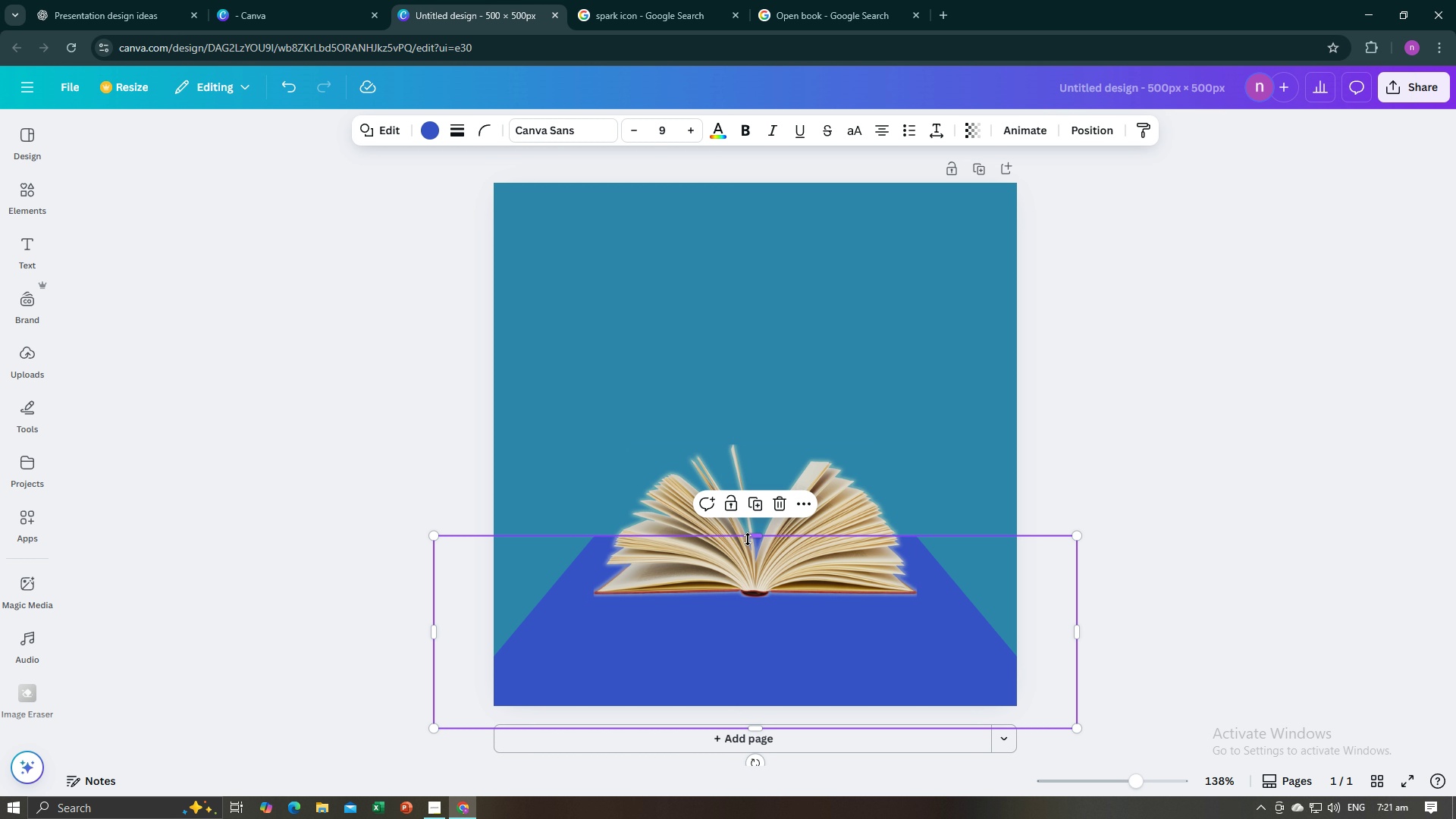 
left_click_drag(start_coordinate=[753, 538], to_coordinate=[754, 578])
 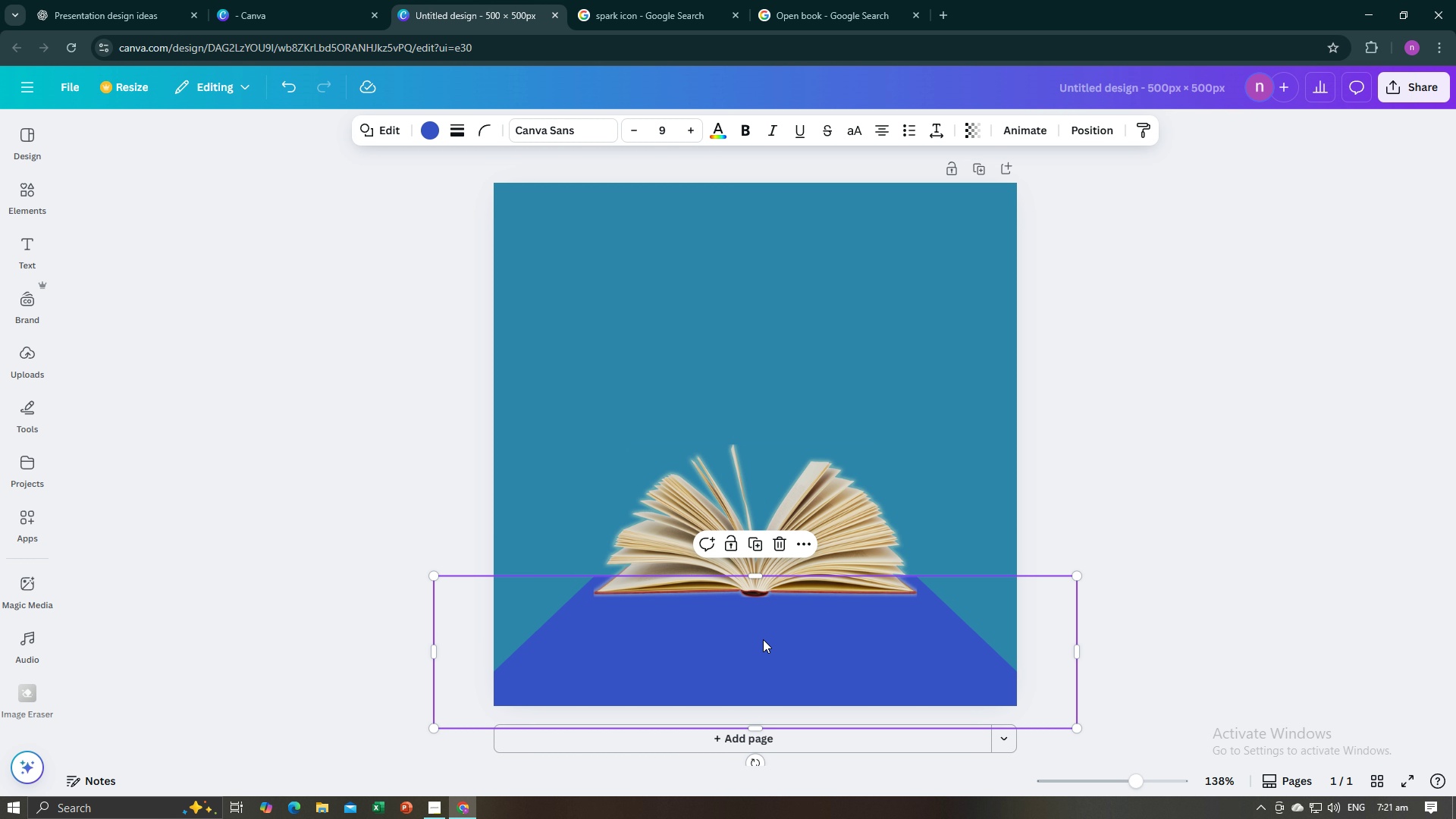 
left_click_drag(start_coordinate=[763, 639], to_coordinate=[763, 618])
 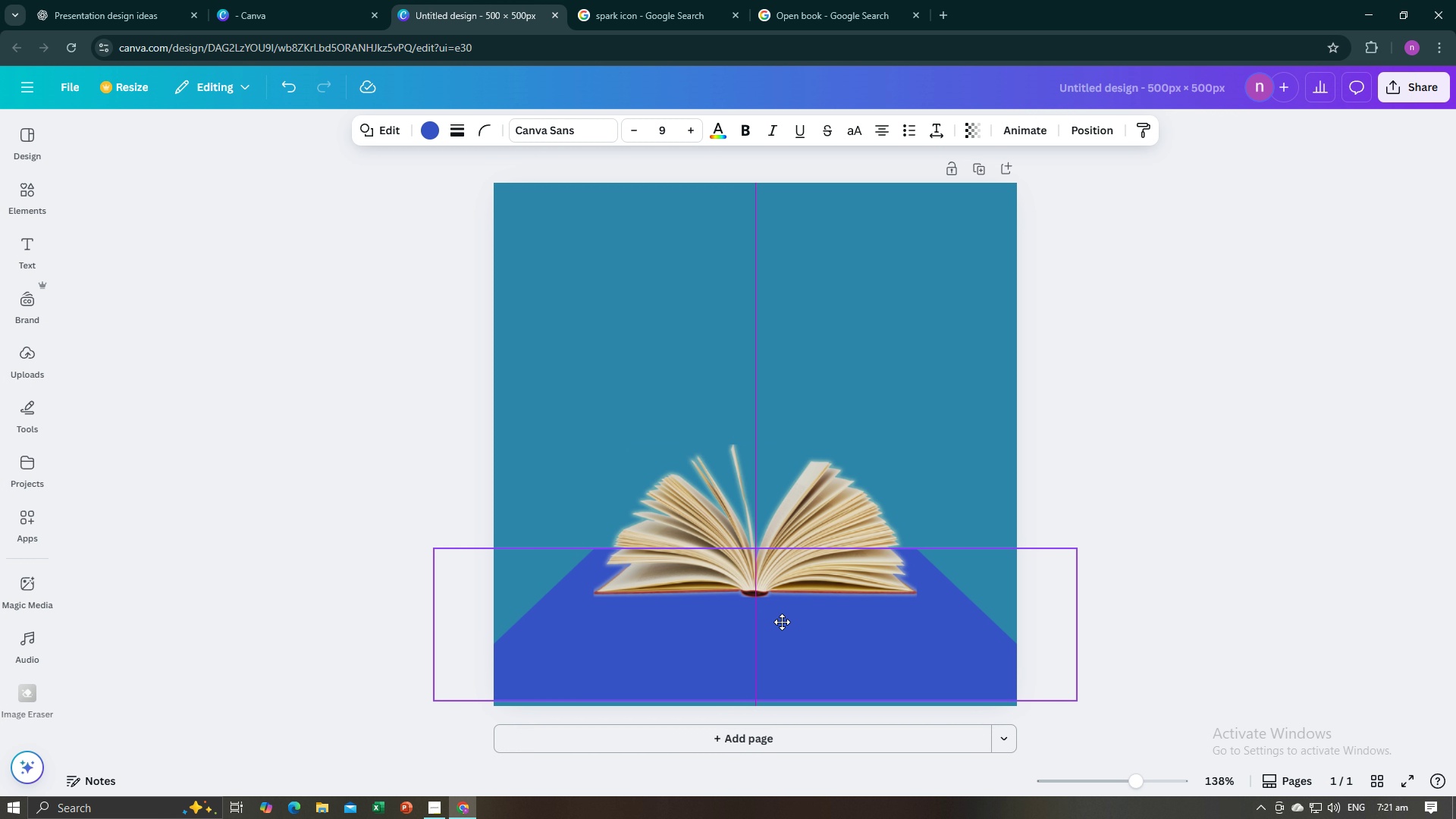 
left_click([782, 626])
 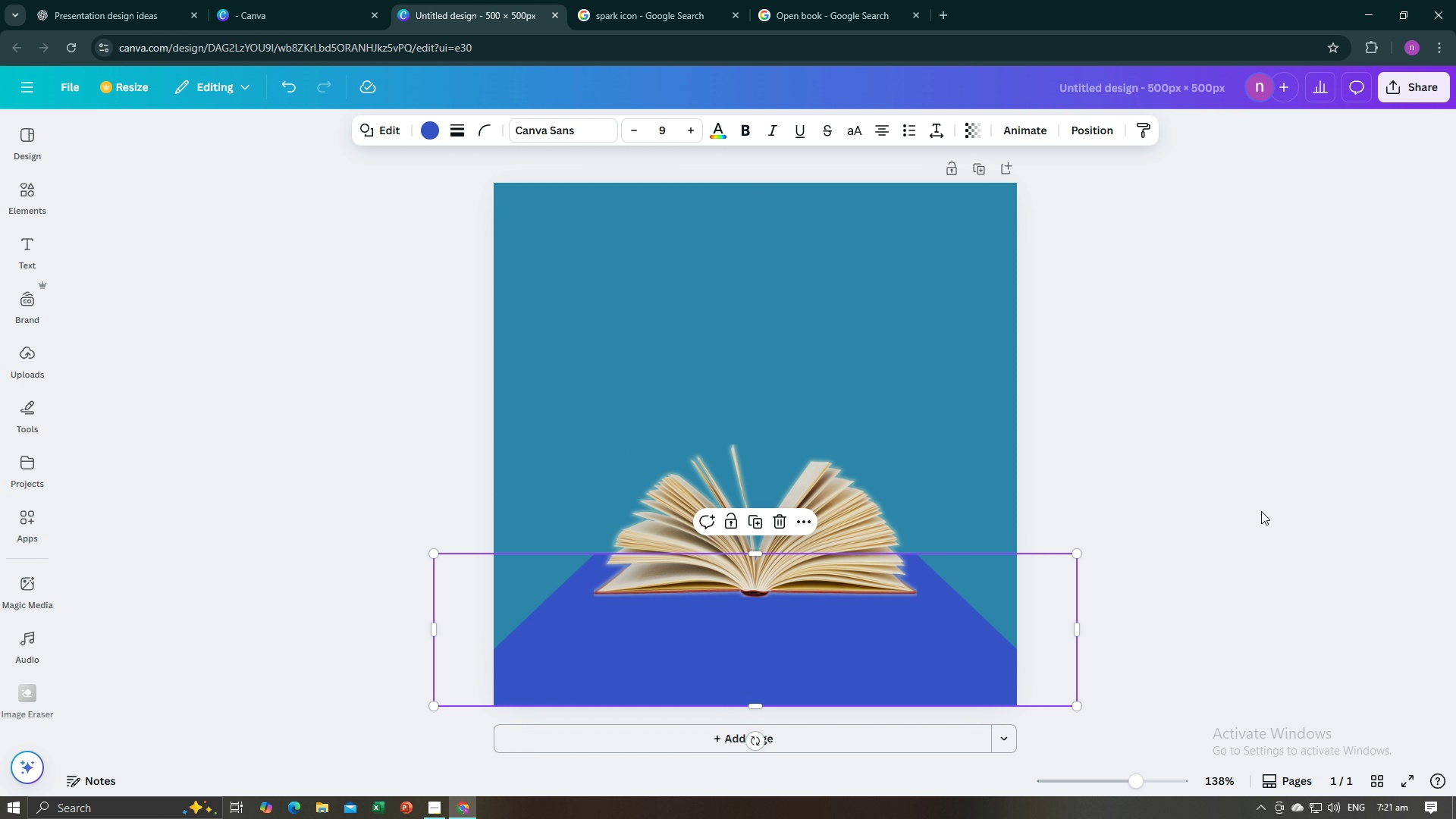 
left_click([1261, 511])
 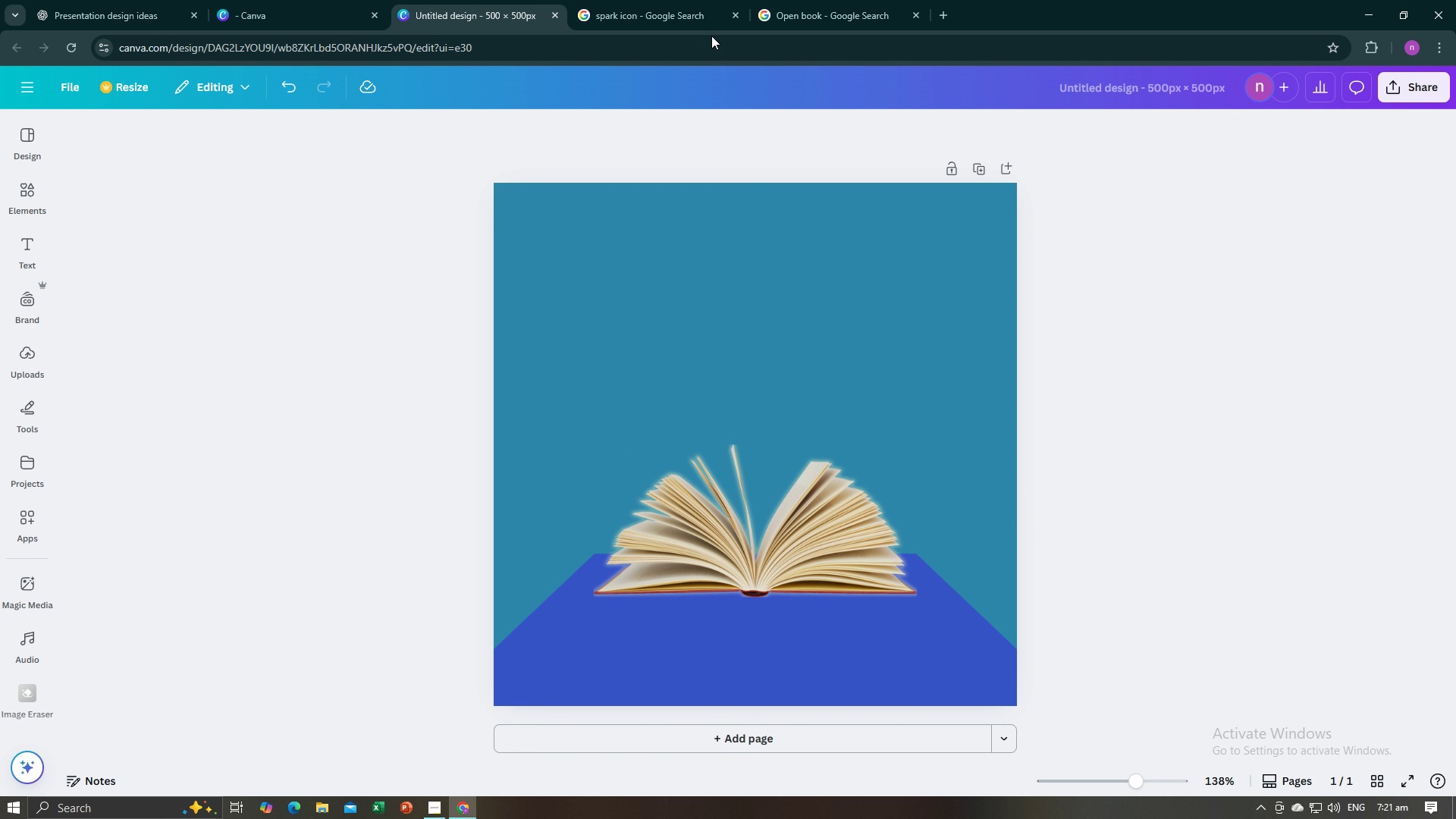 
left_click([639, 0])
 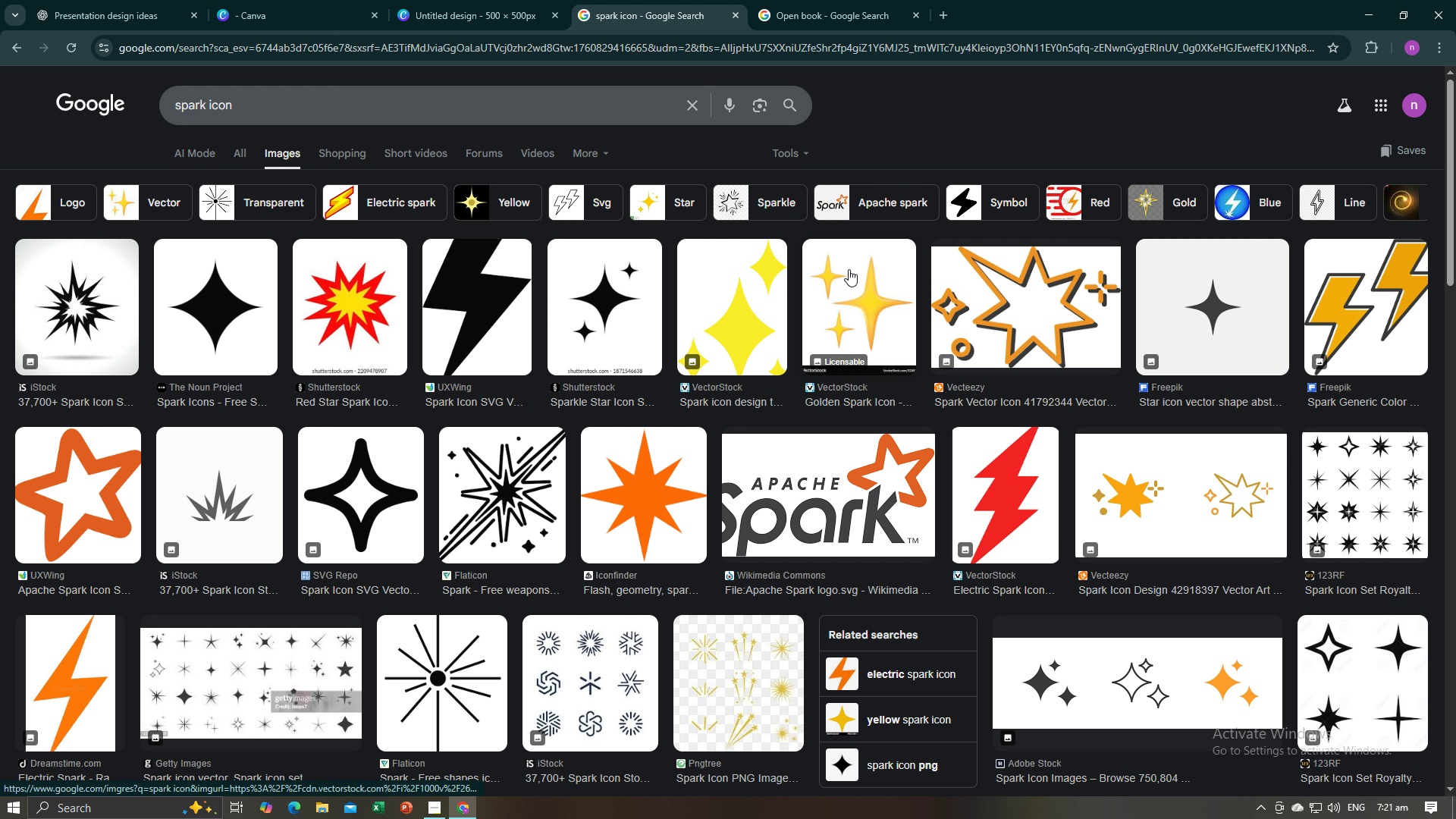 
left_click([849, 273])
 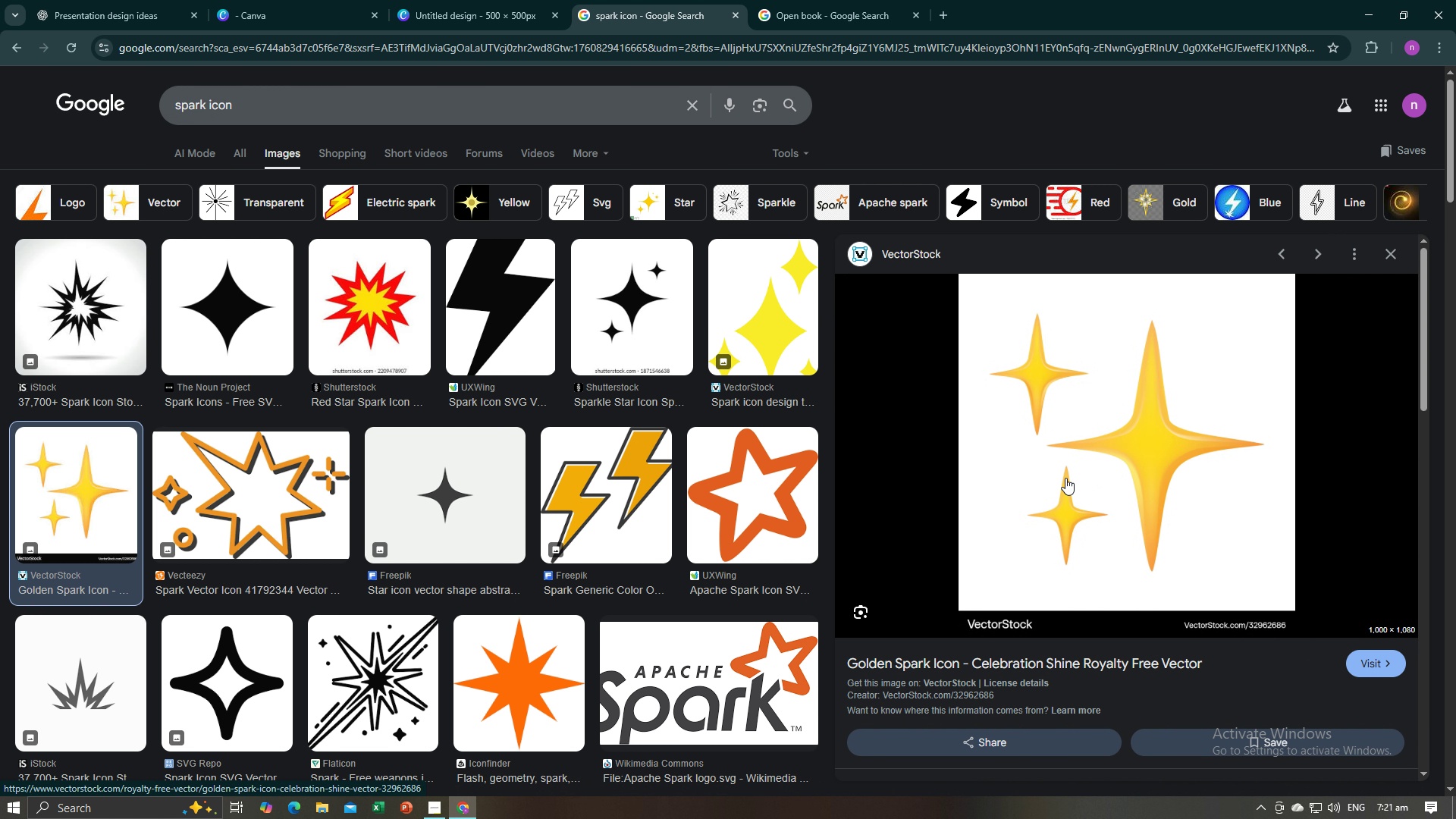 
right_click([1100, 425])
 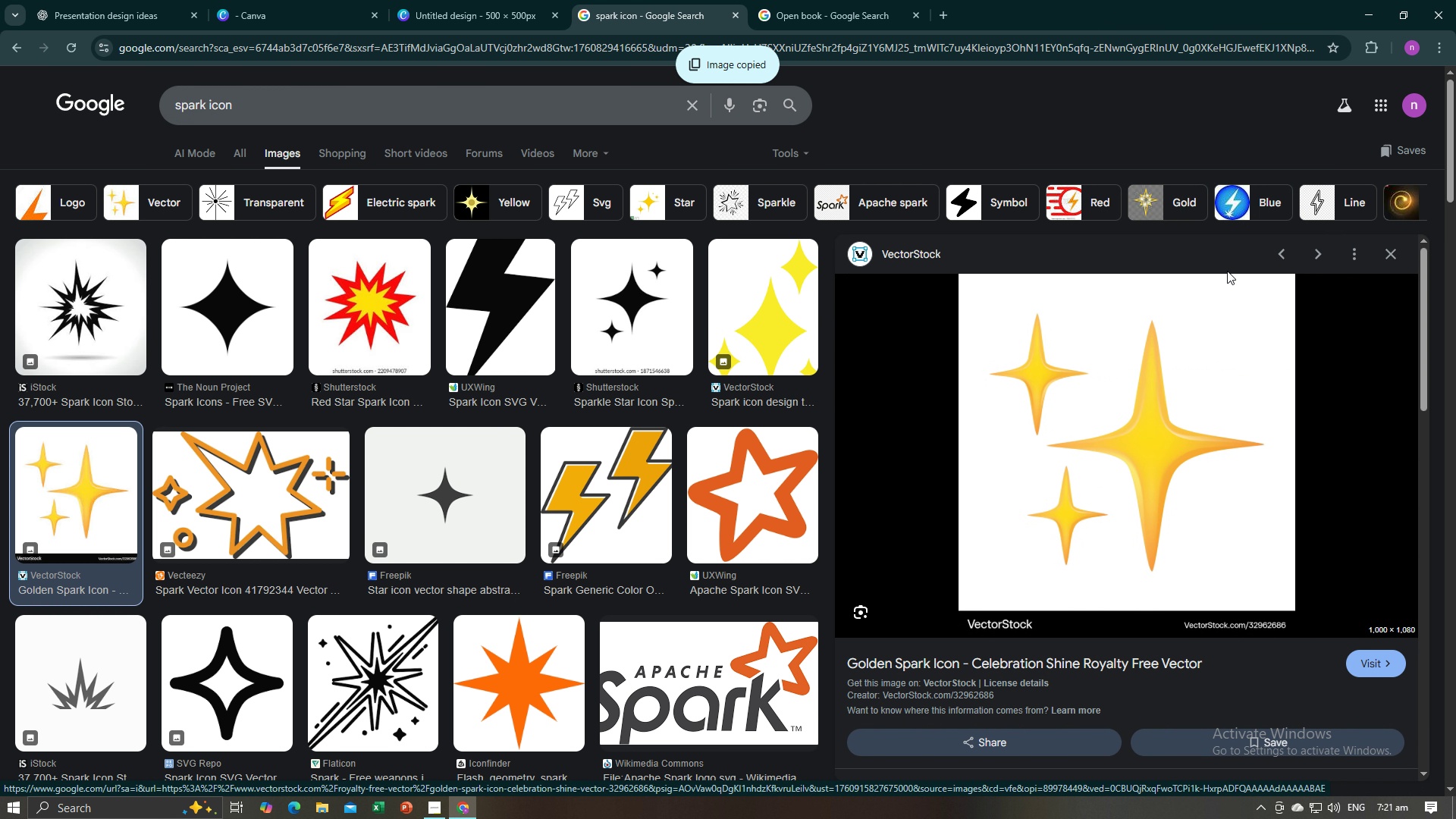 
left_click([1227, 271])
 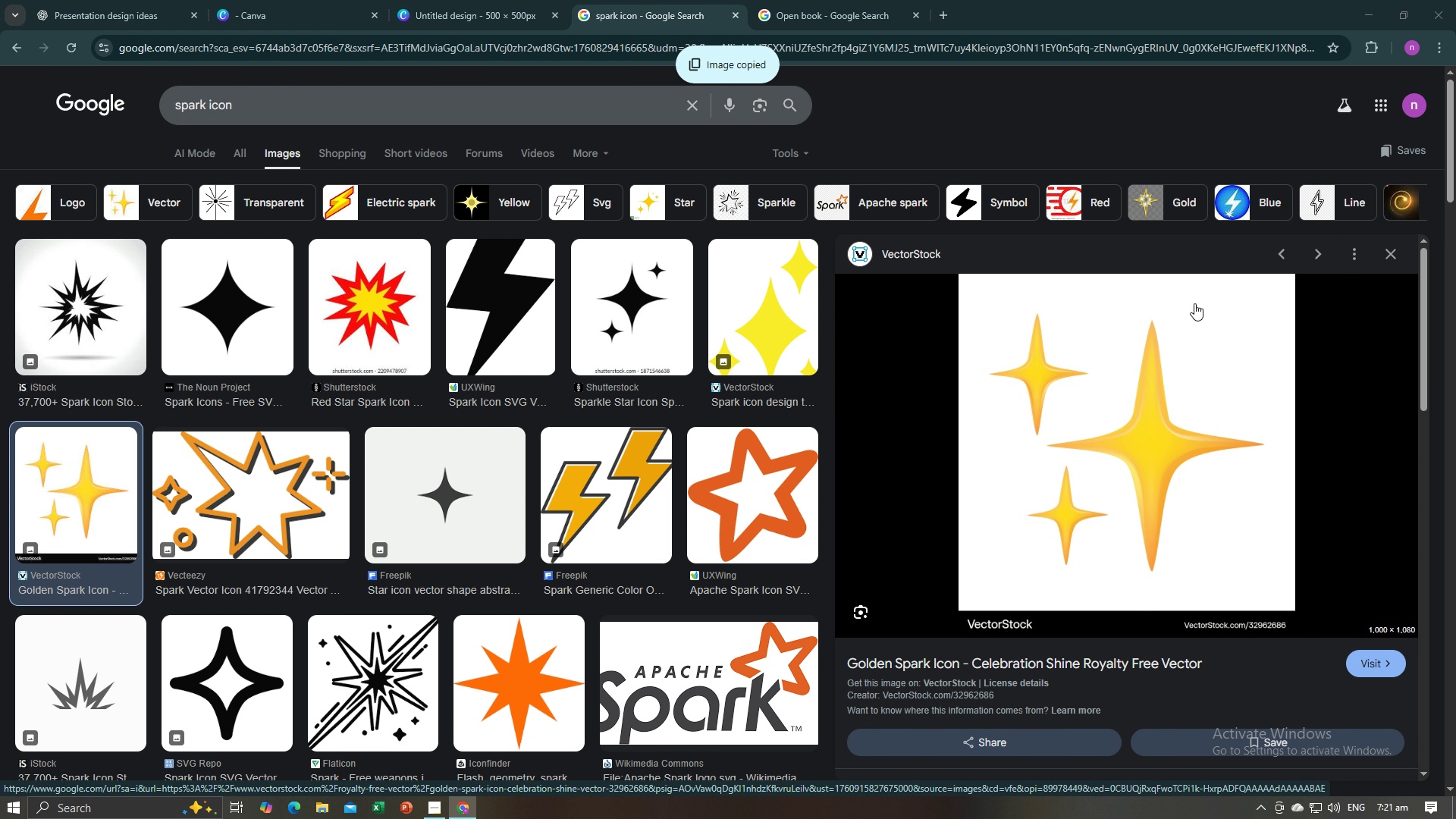 
key(Alt+AltLeft)
 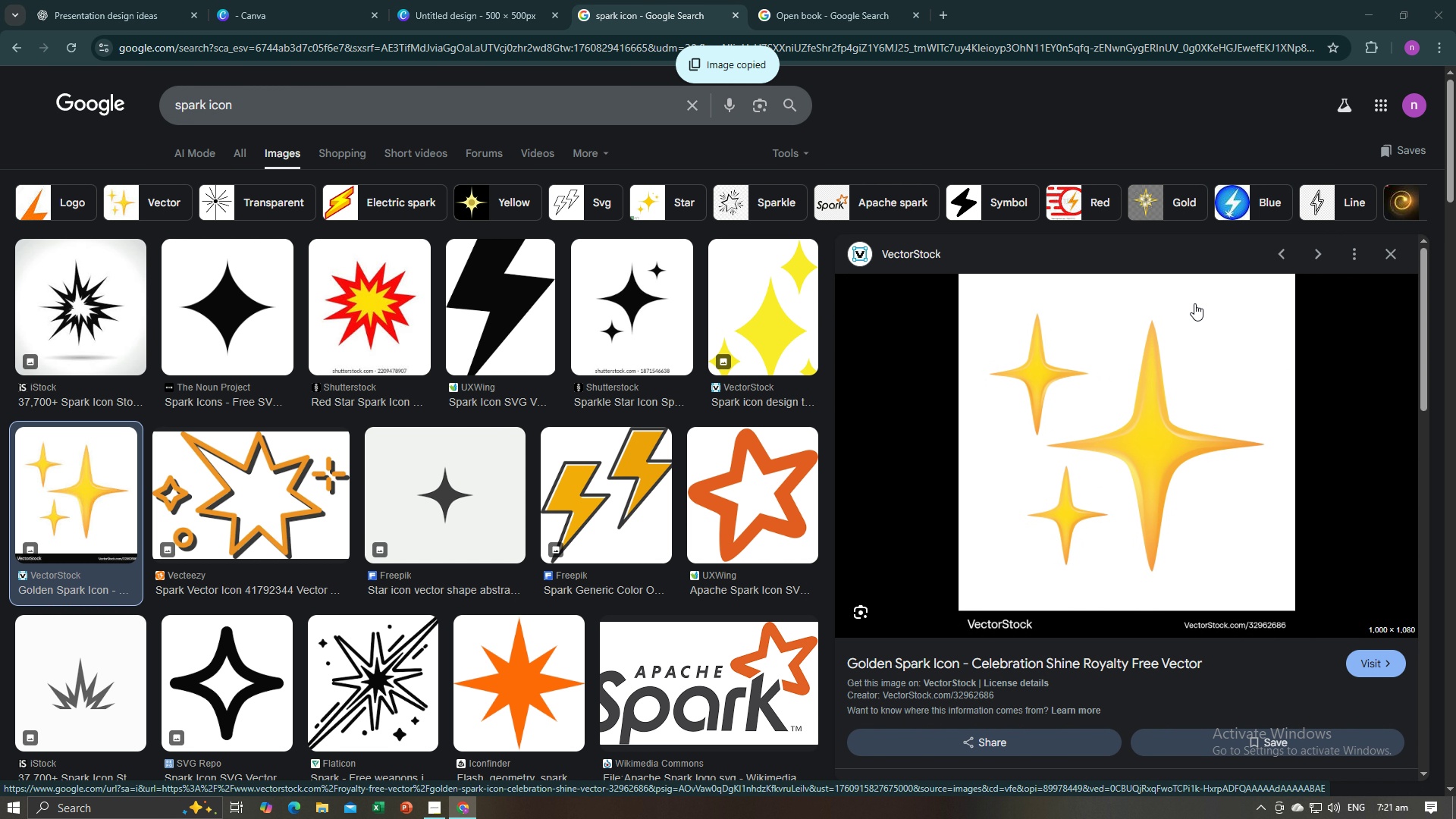 
key(Alt+Tab)